 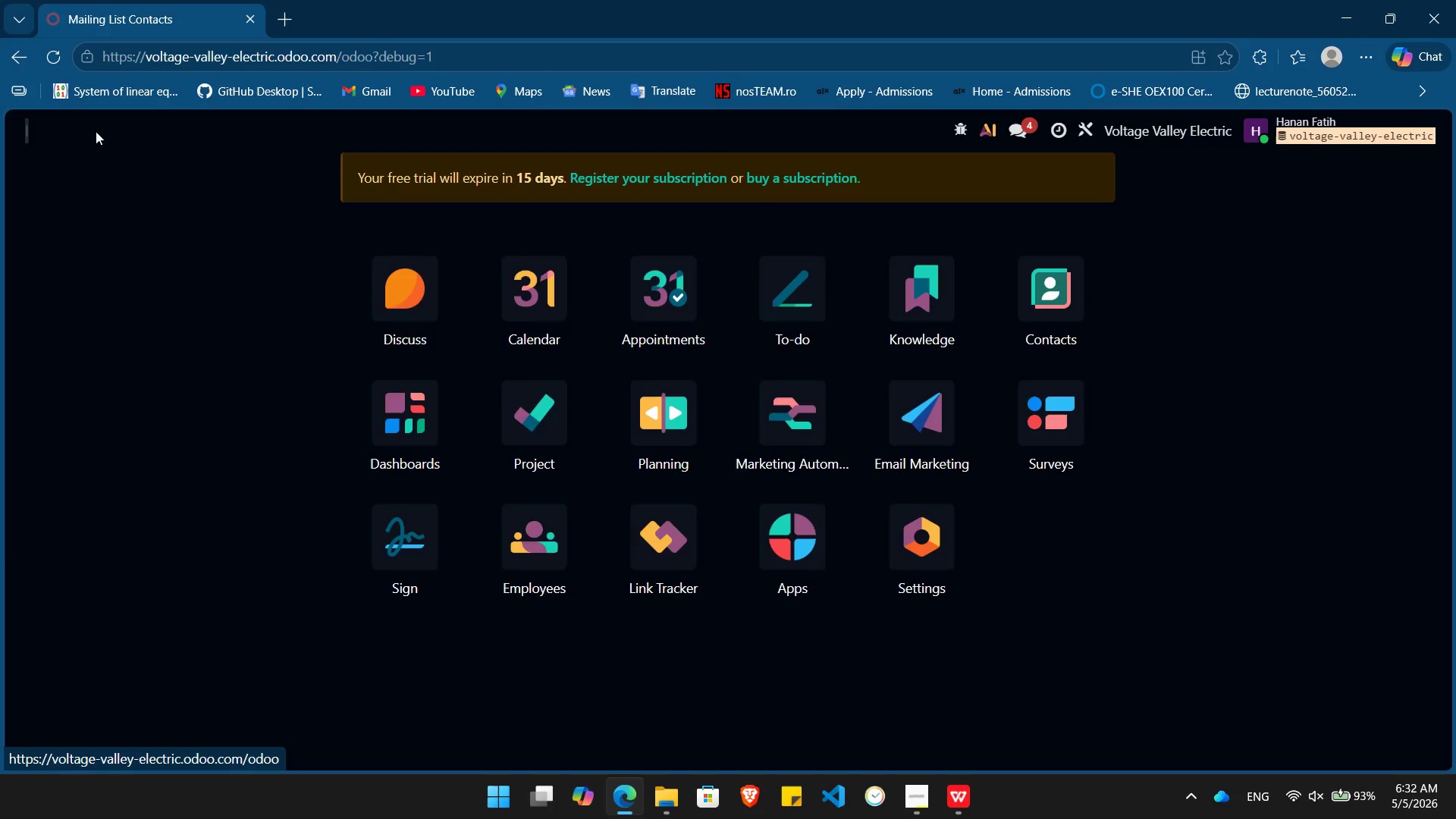 
left_click([794, 435])
 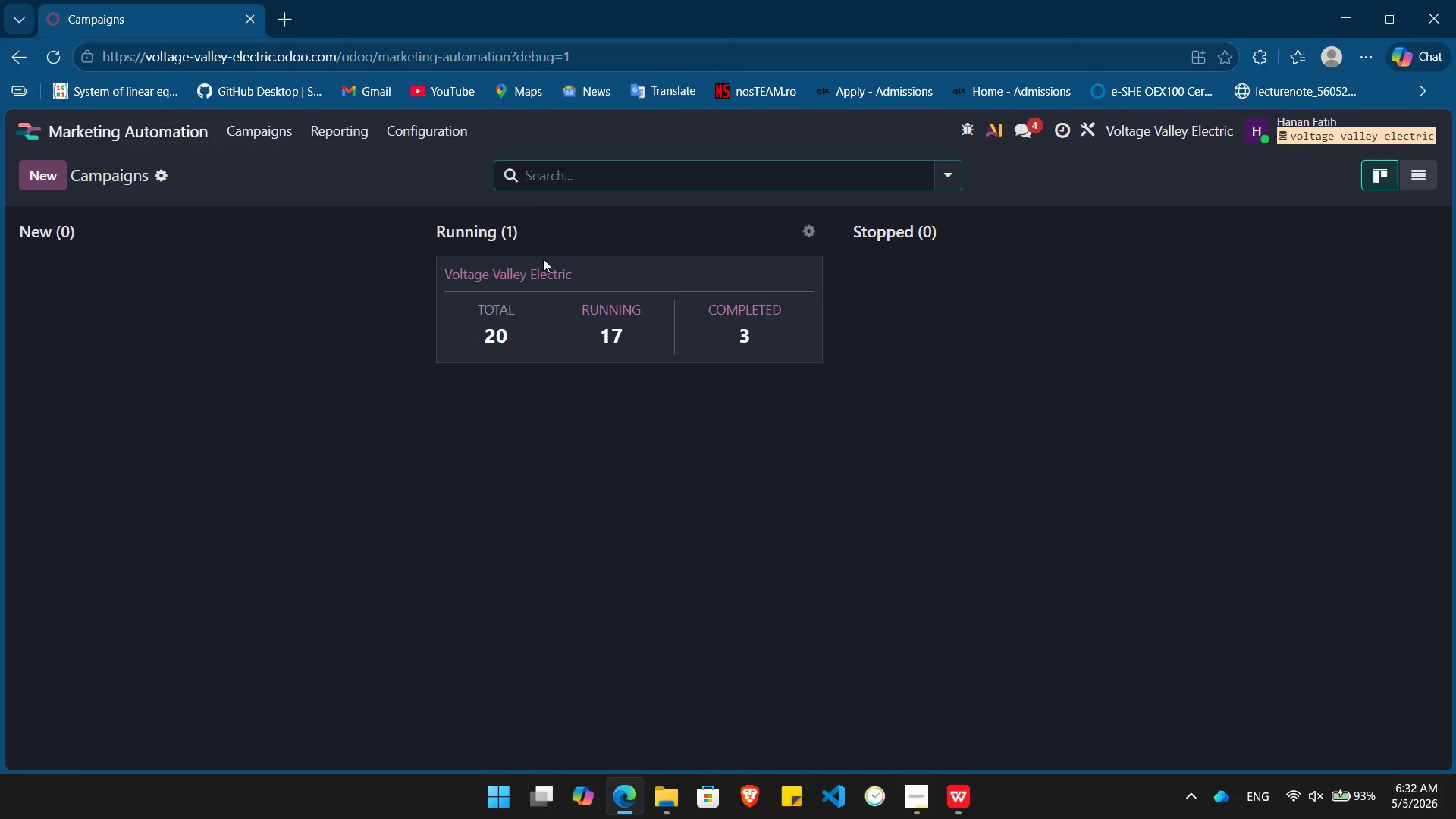 
left_click([532, 298])
 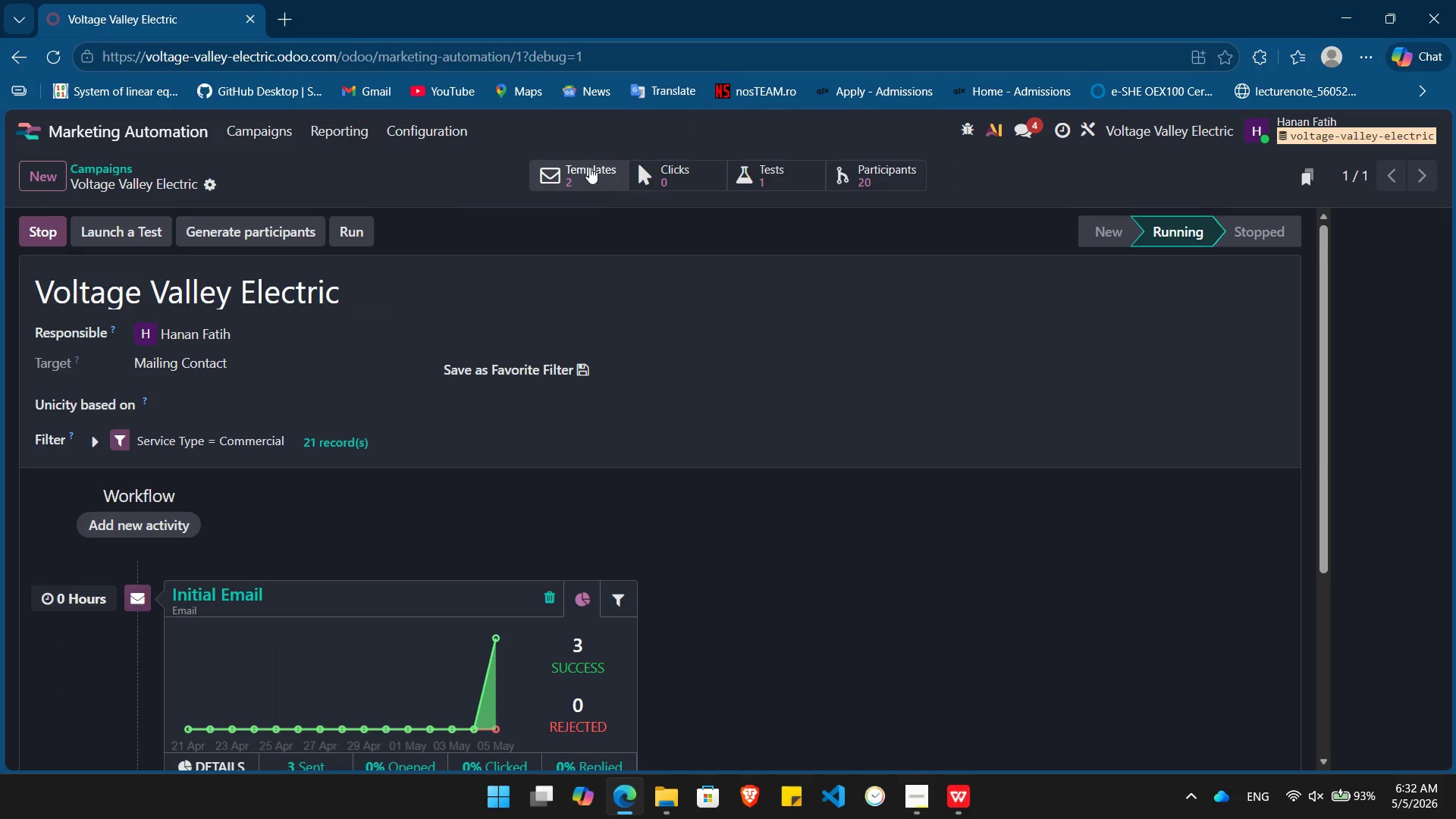 
left_click([589, 167])
 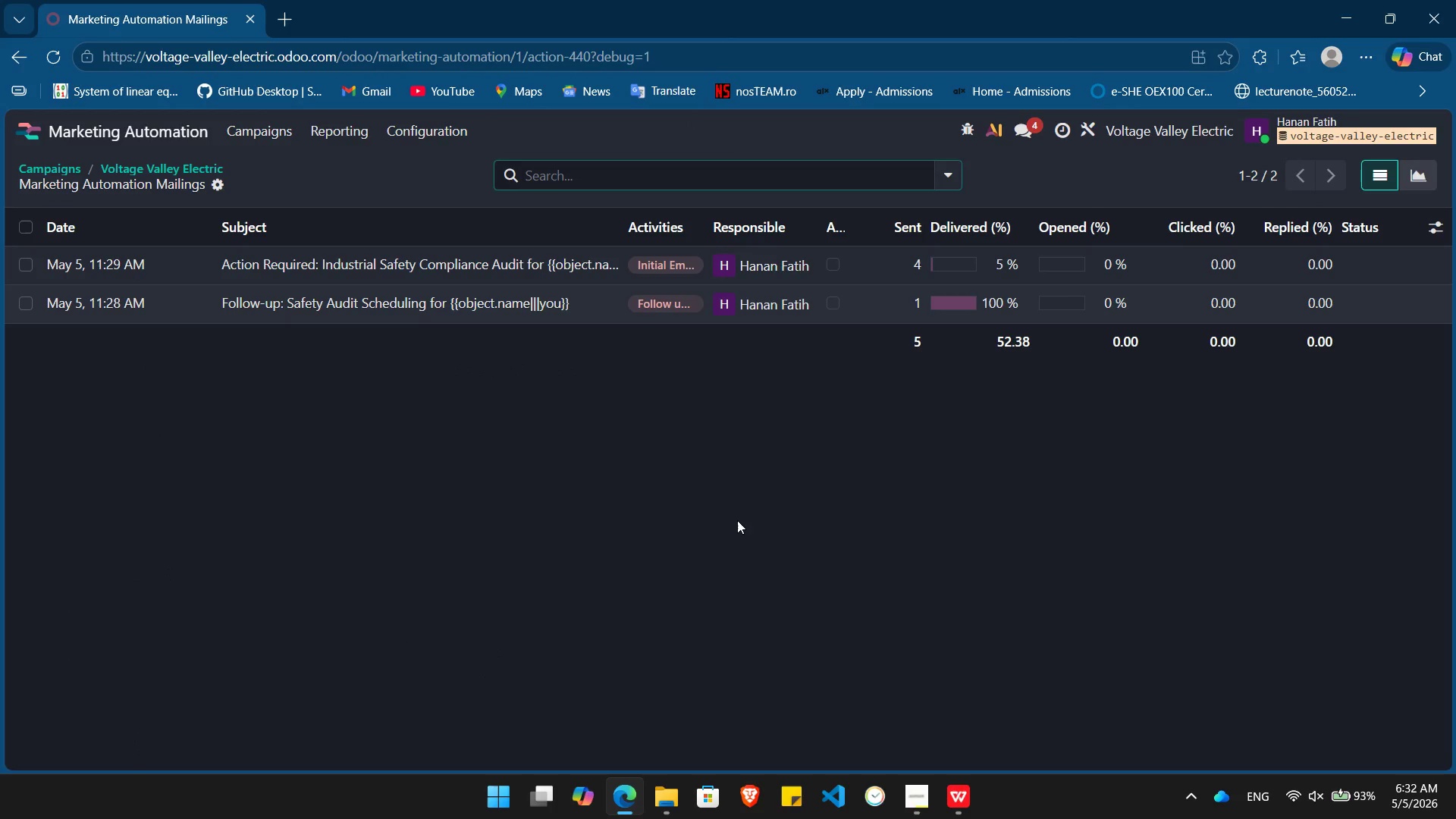 
key(PrintScreen)
 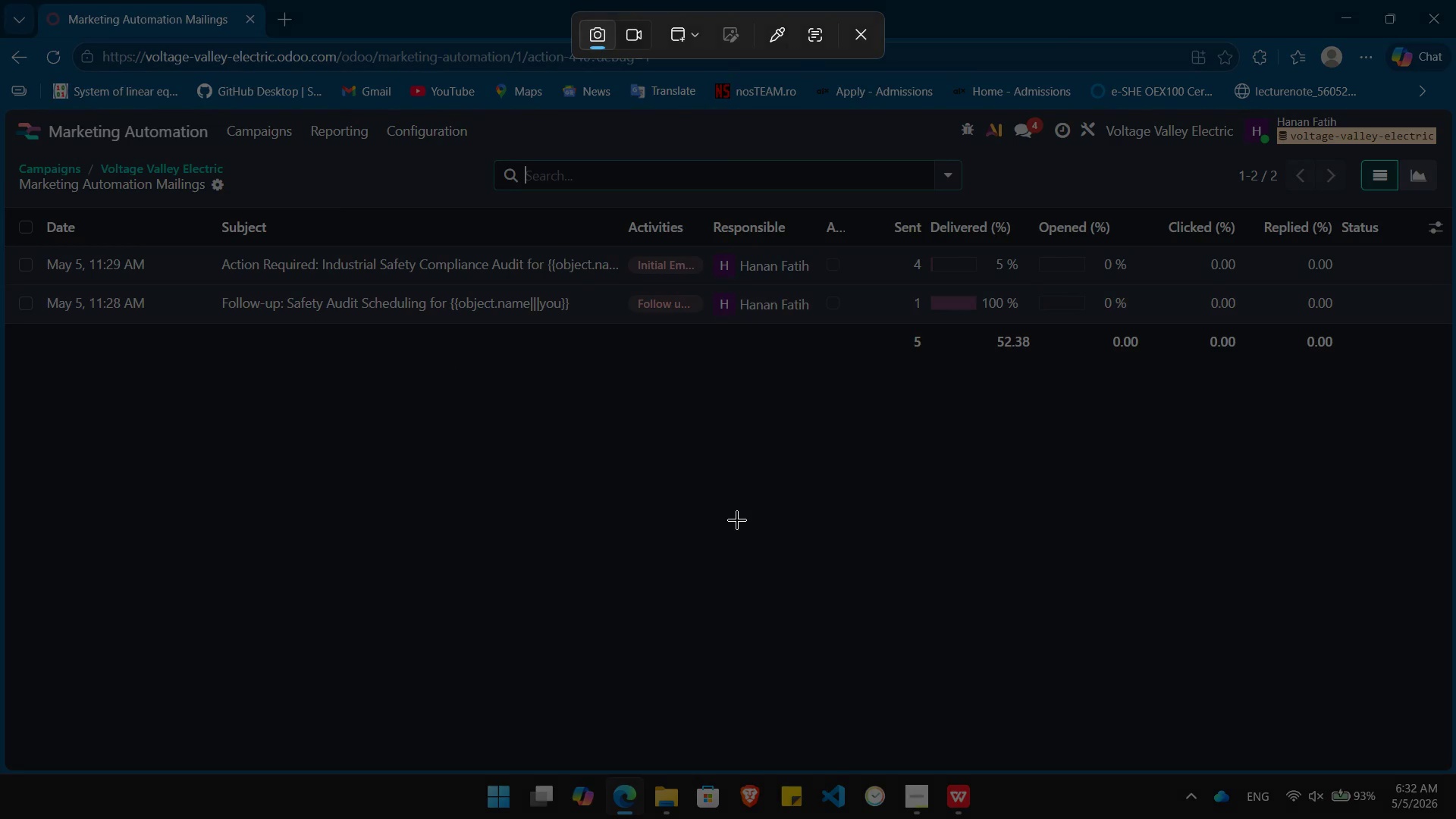 
left_click([737, 520])
 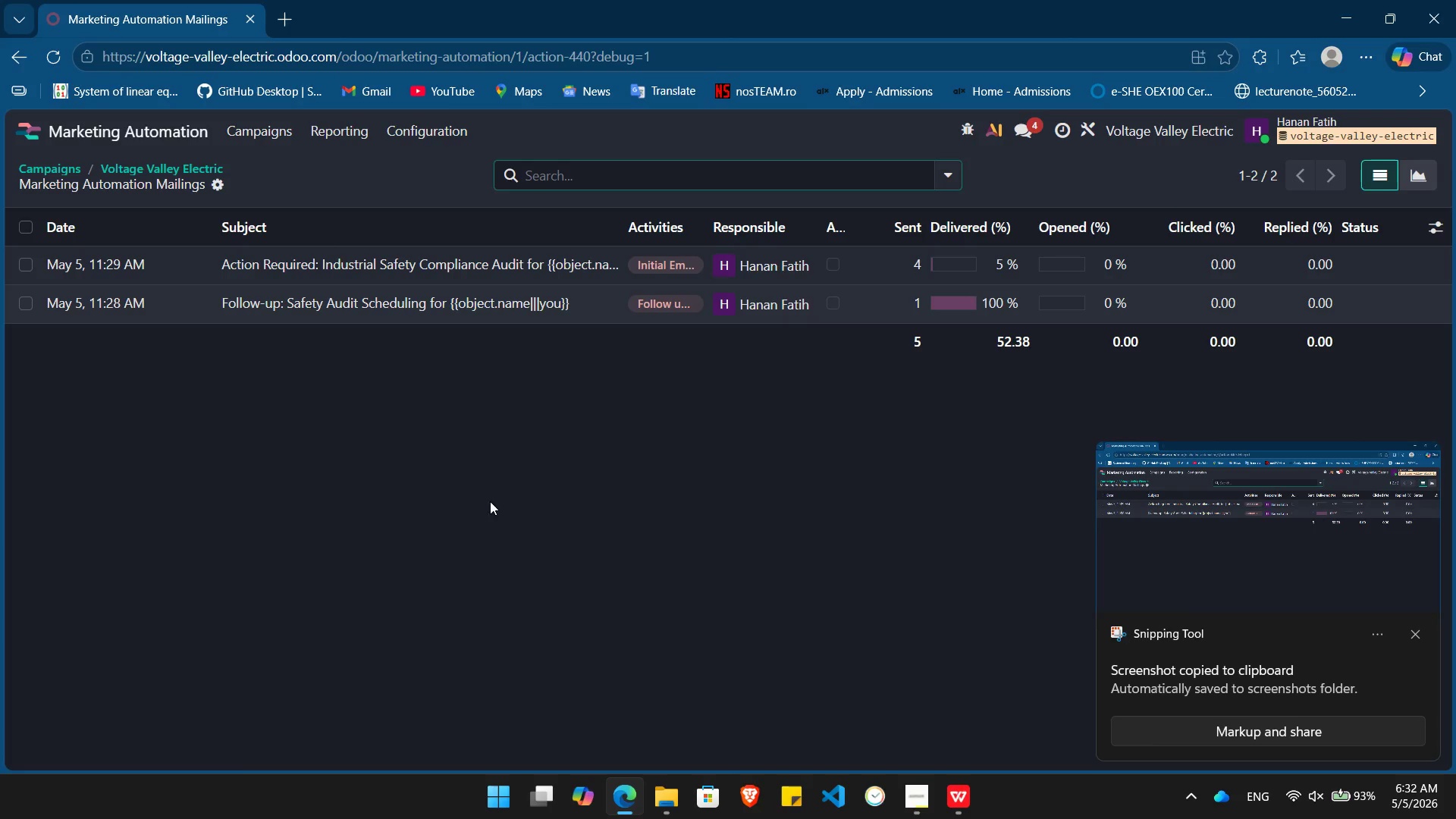 
wait(11.39)
 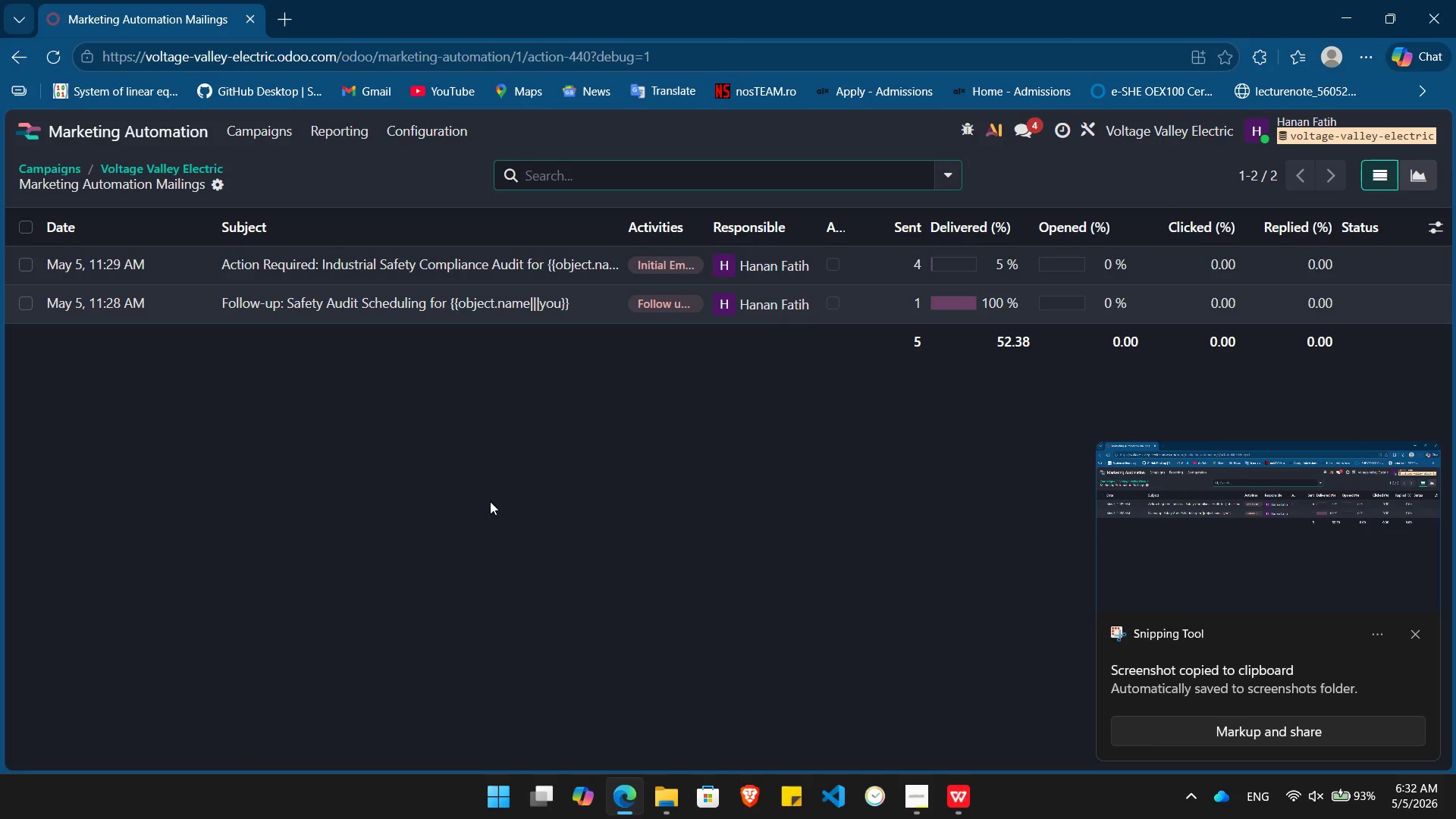 
left_click([385, 303])
 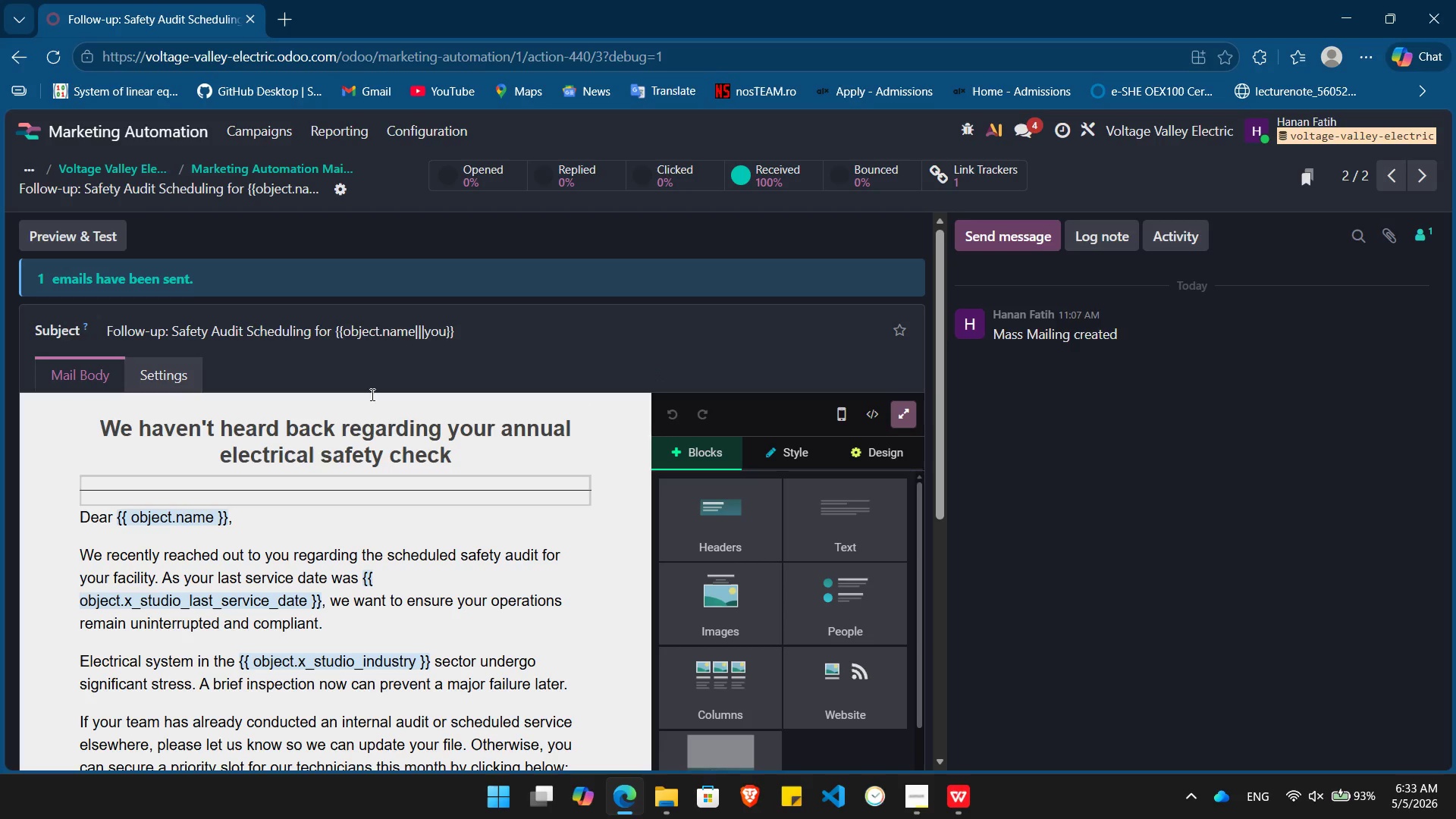 
left_click([146, 282])
 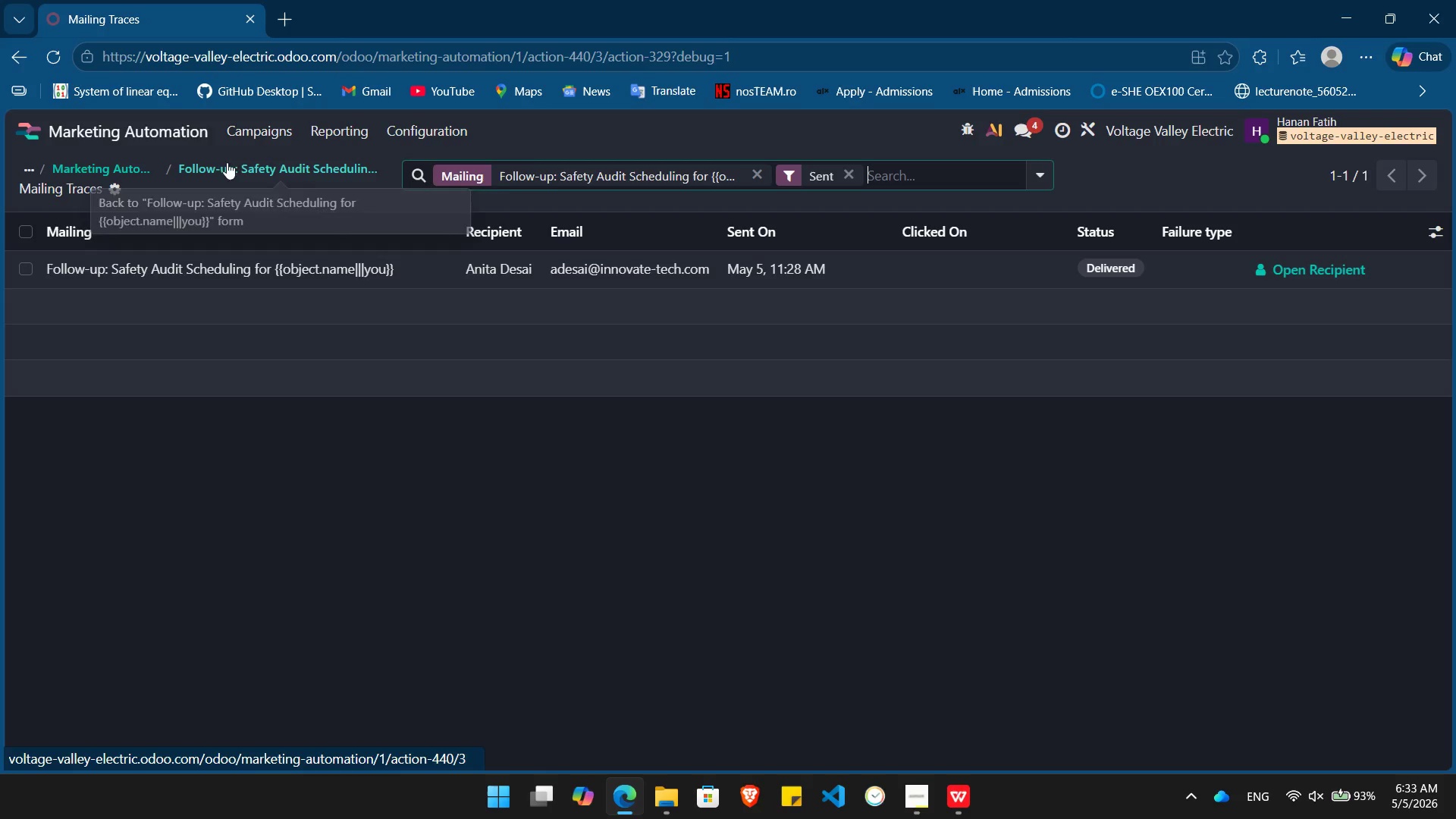 
wait(5.5)
 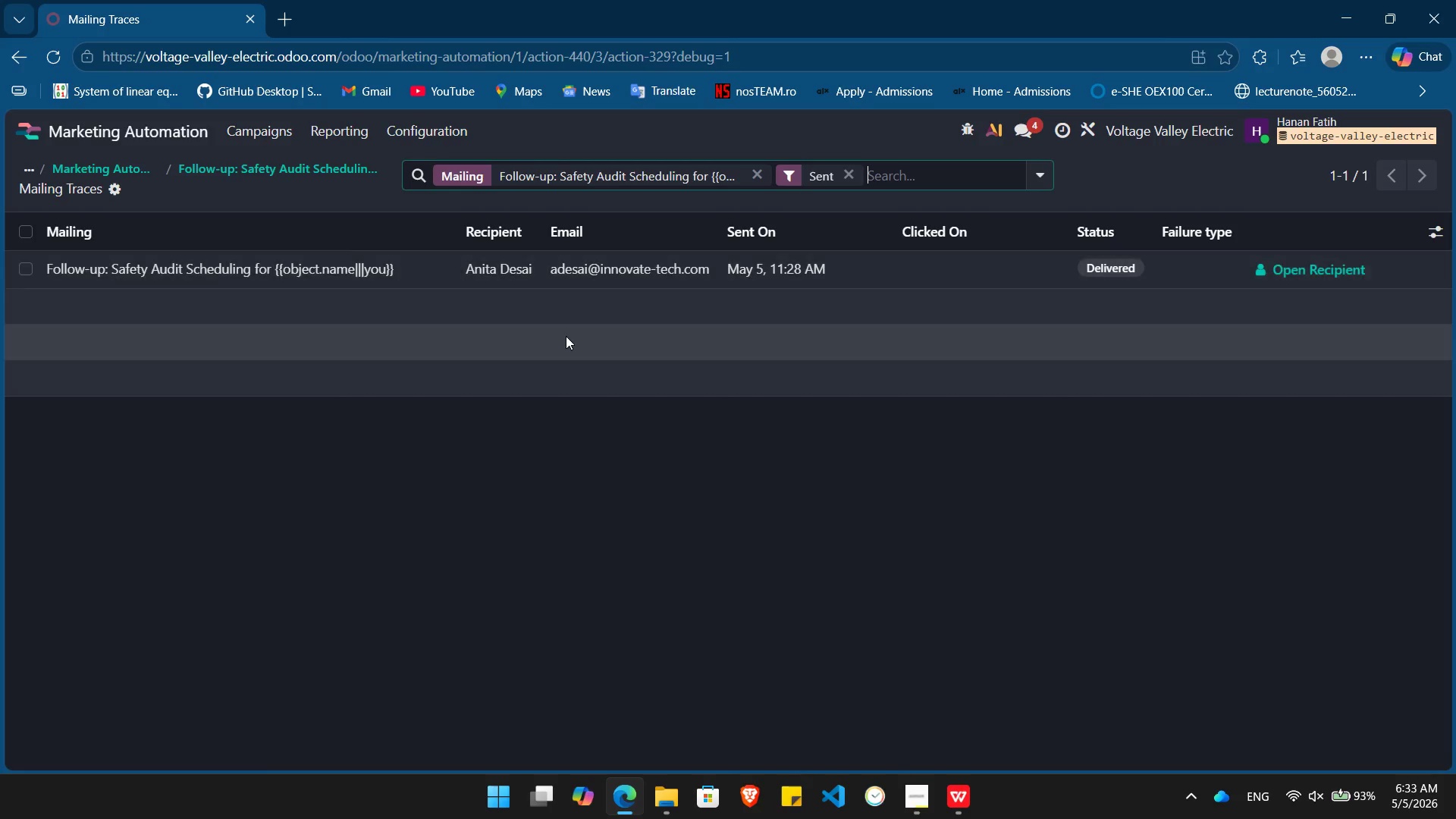 
left_click([89, 164])
 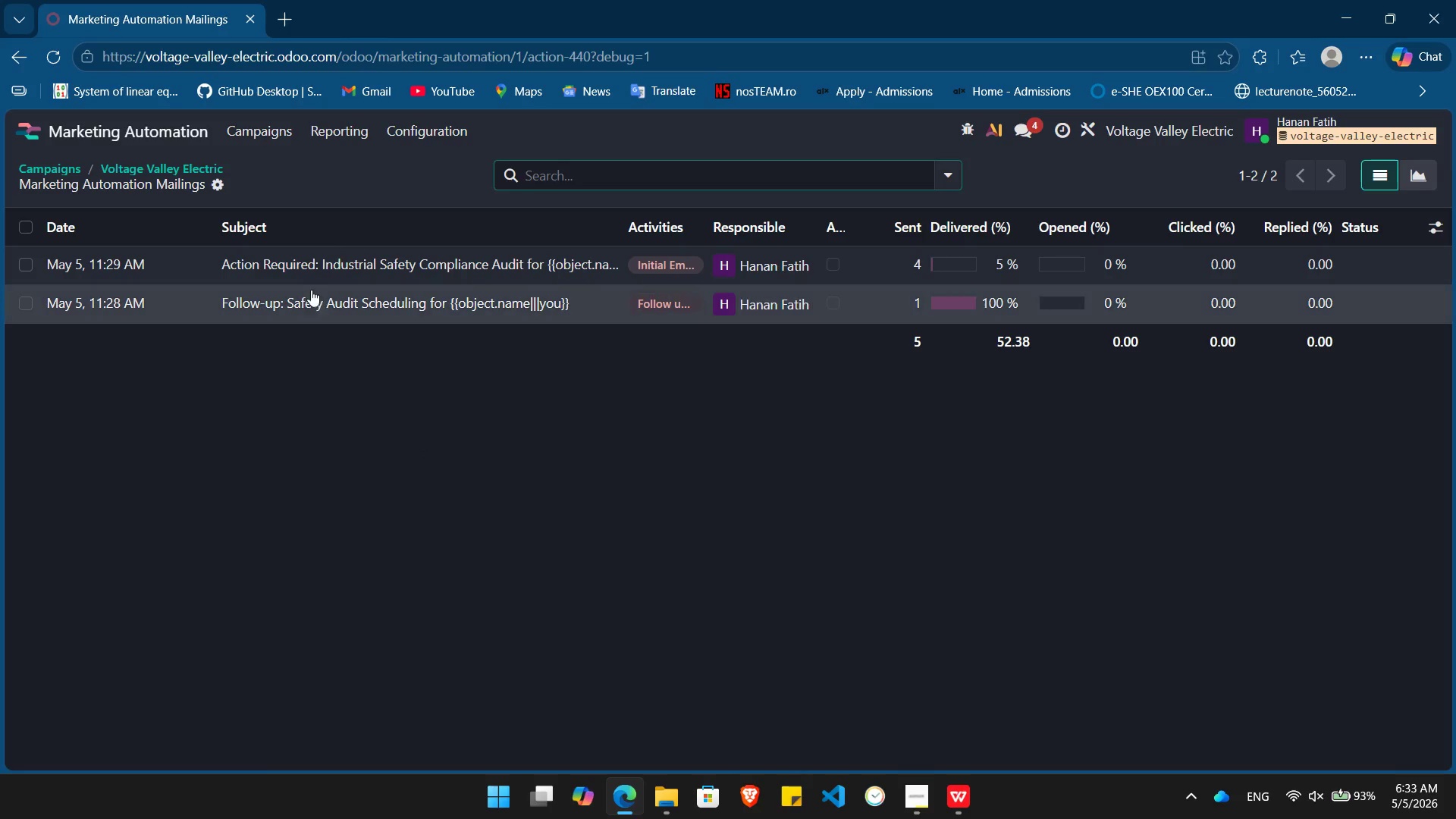 
left_click([363, 271])
 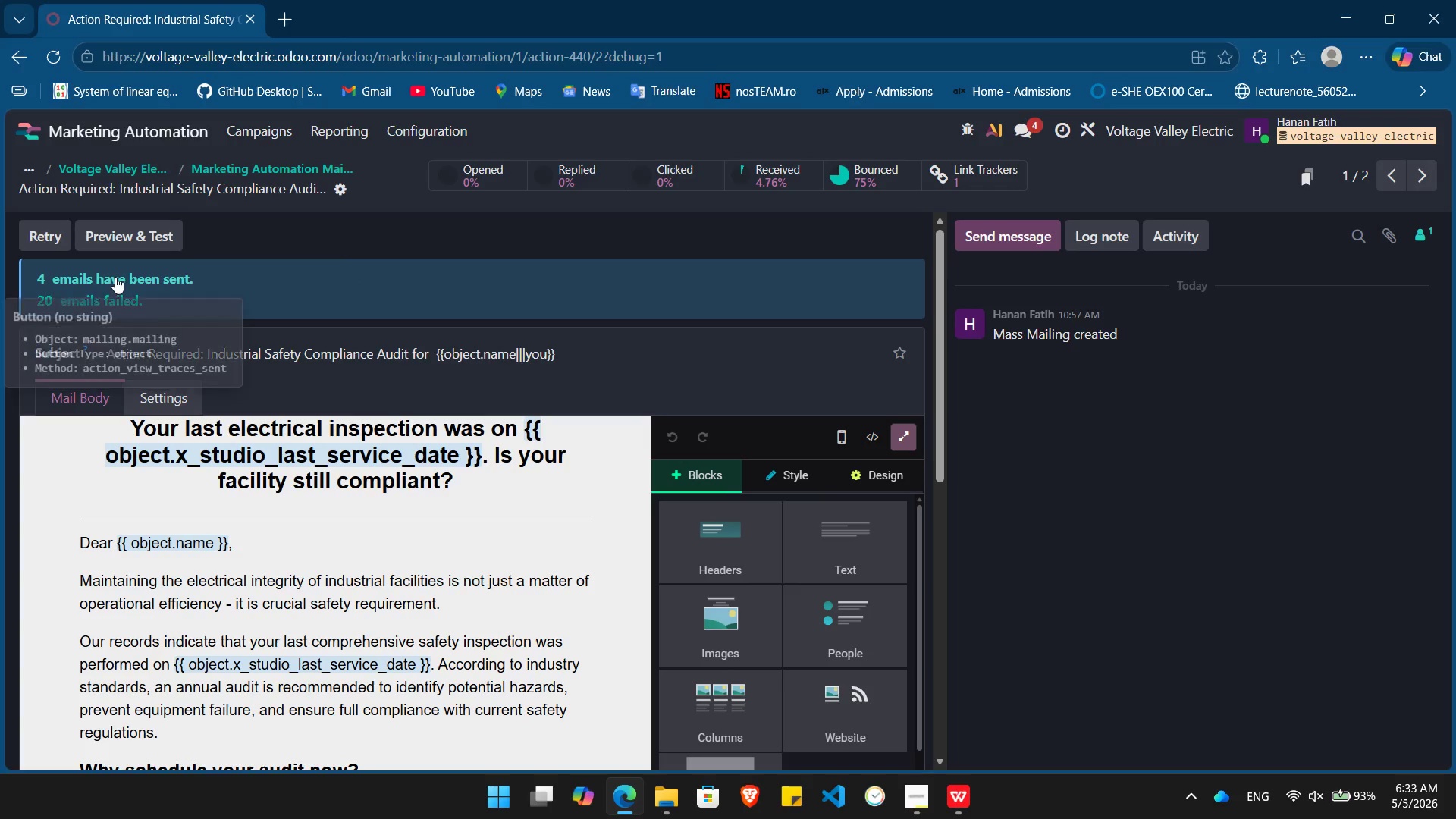 
left_click([115, 277])
 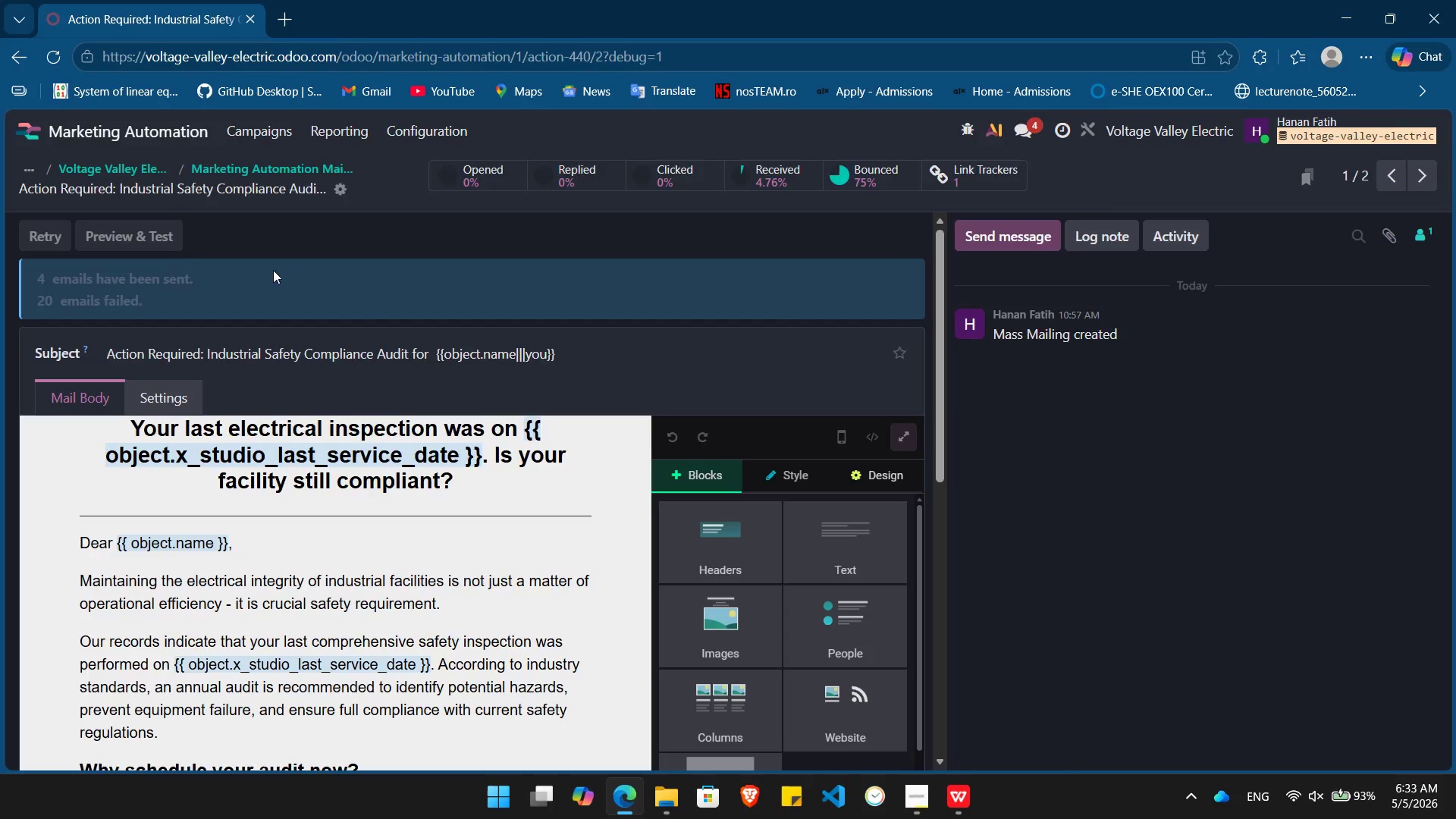 
mouse_move([372, 295])
 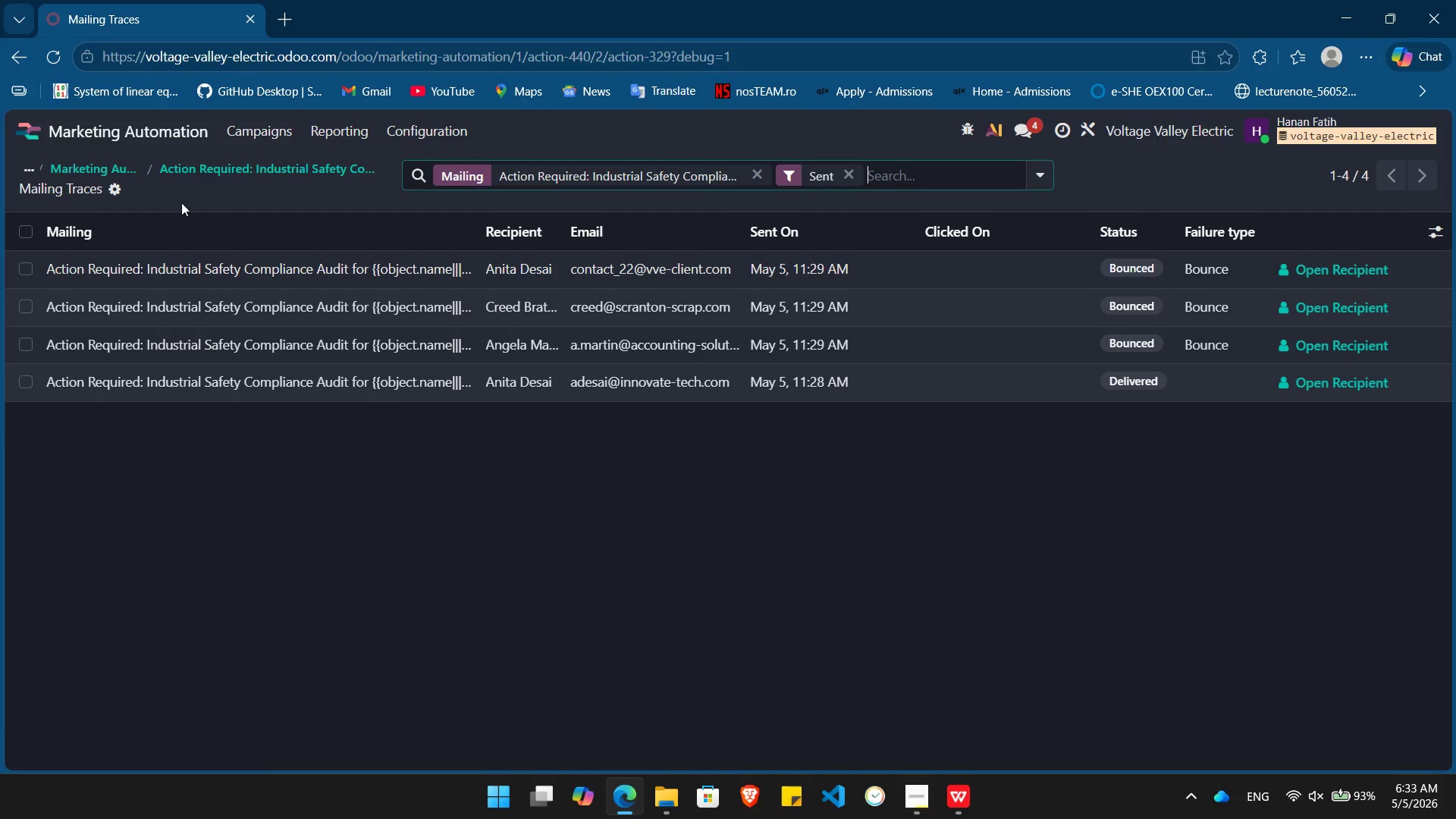 
wait(11.22)
 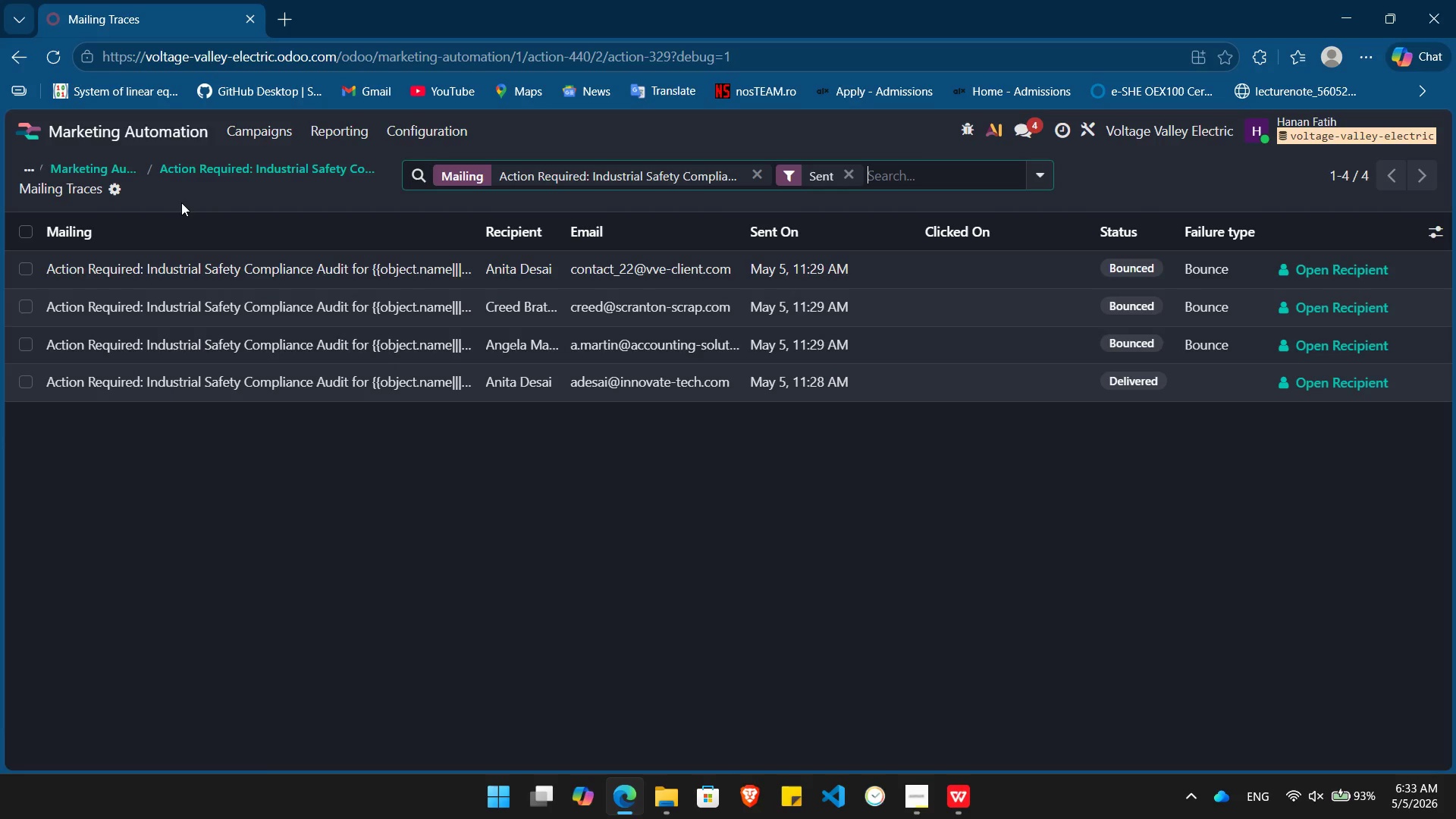 
left_click([77, 171])
 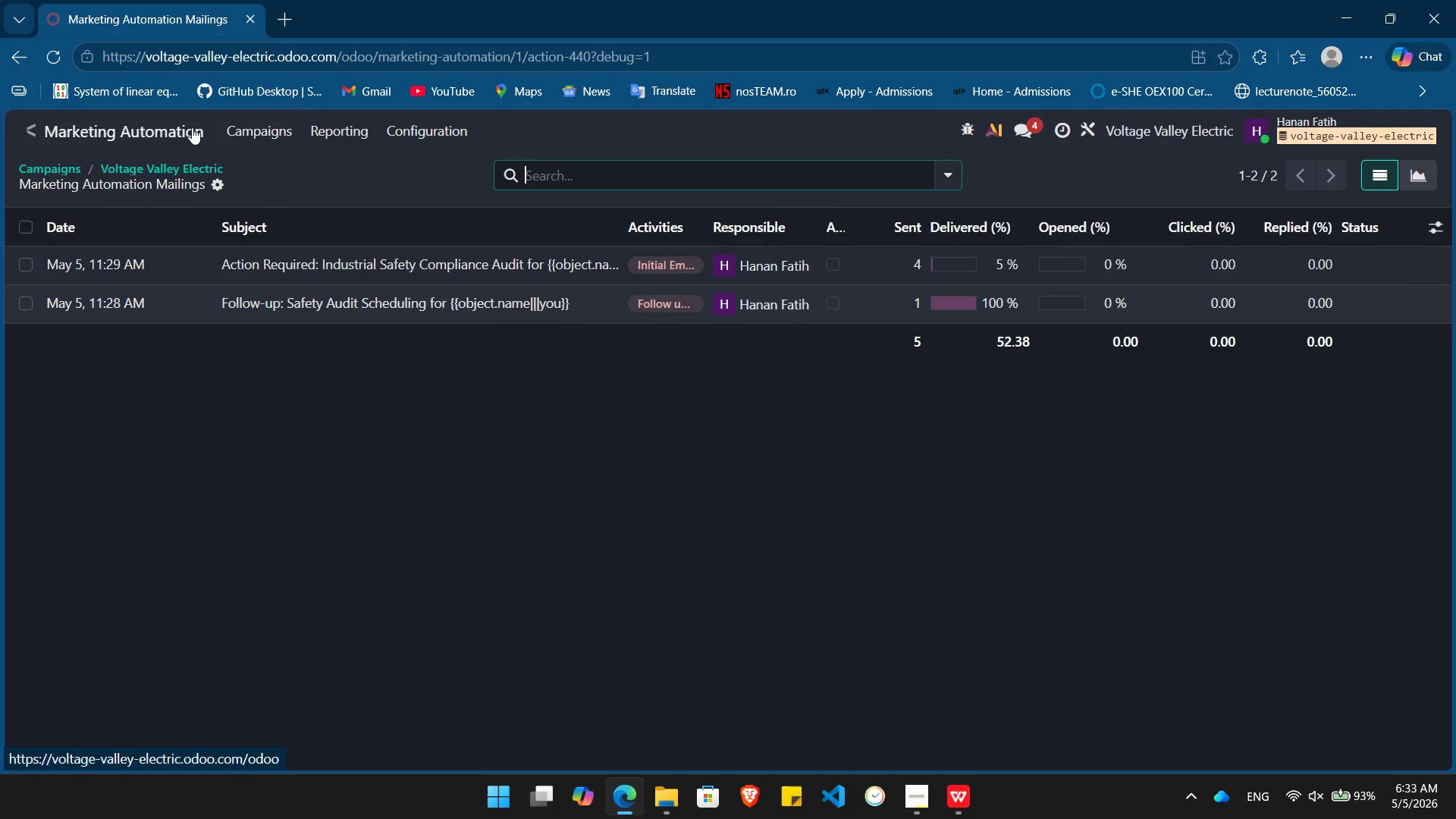 